 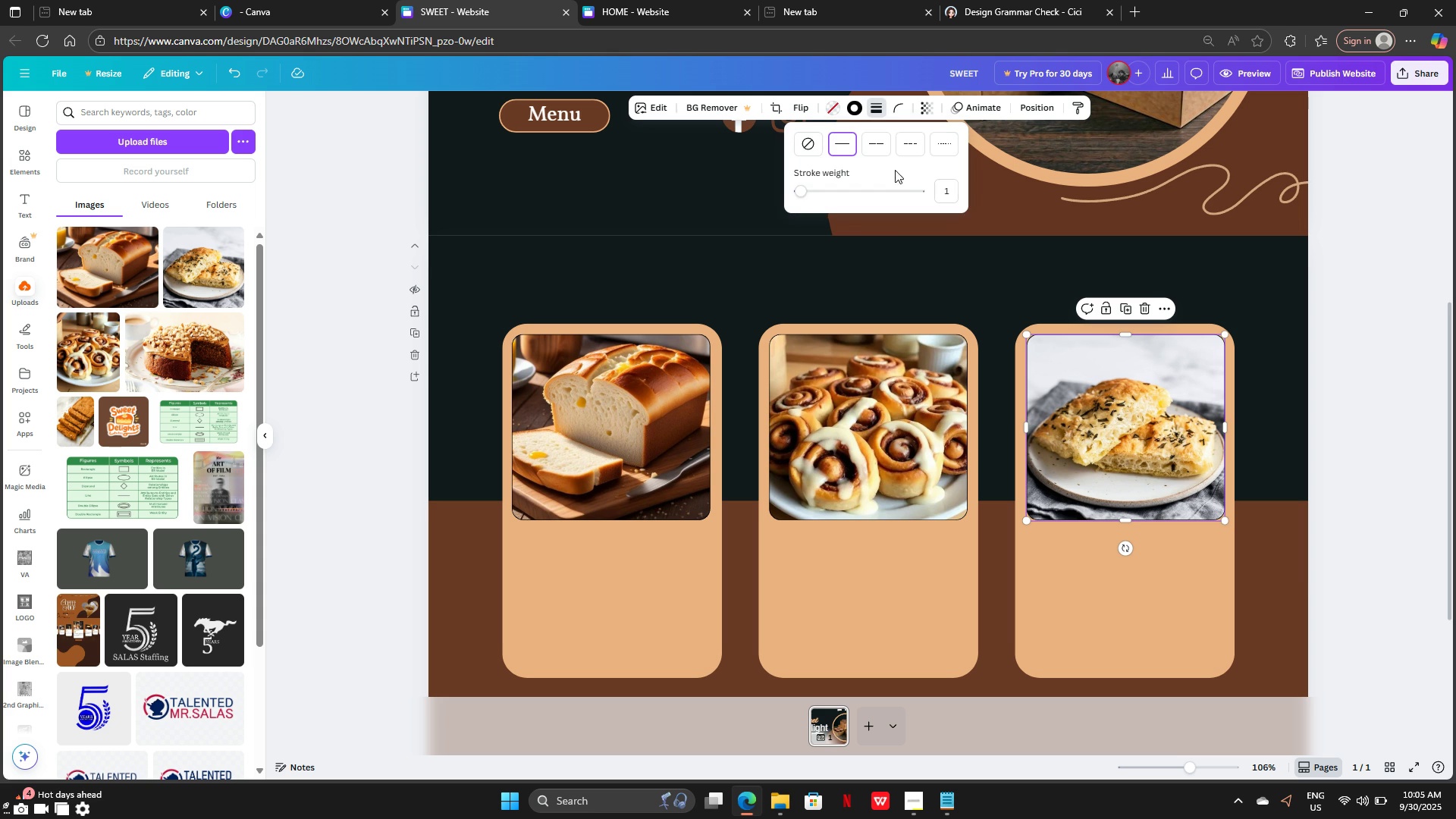 
left_click([1341, 366])
 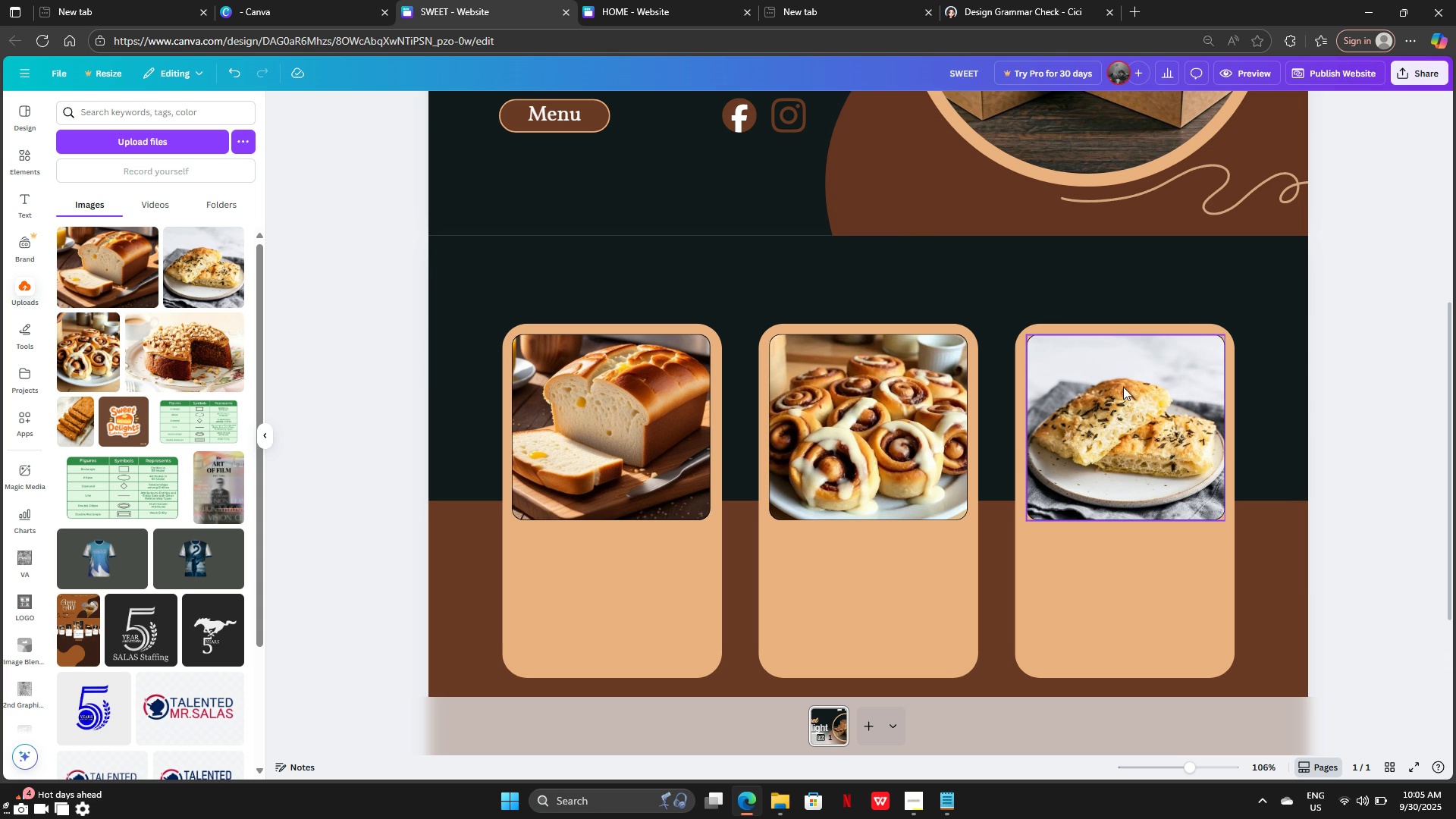 
wait(9.72)
 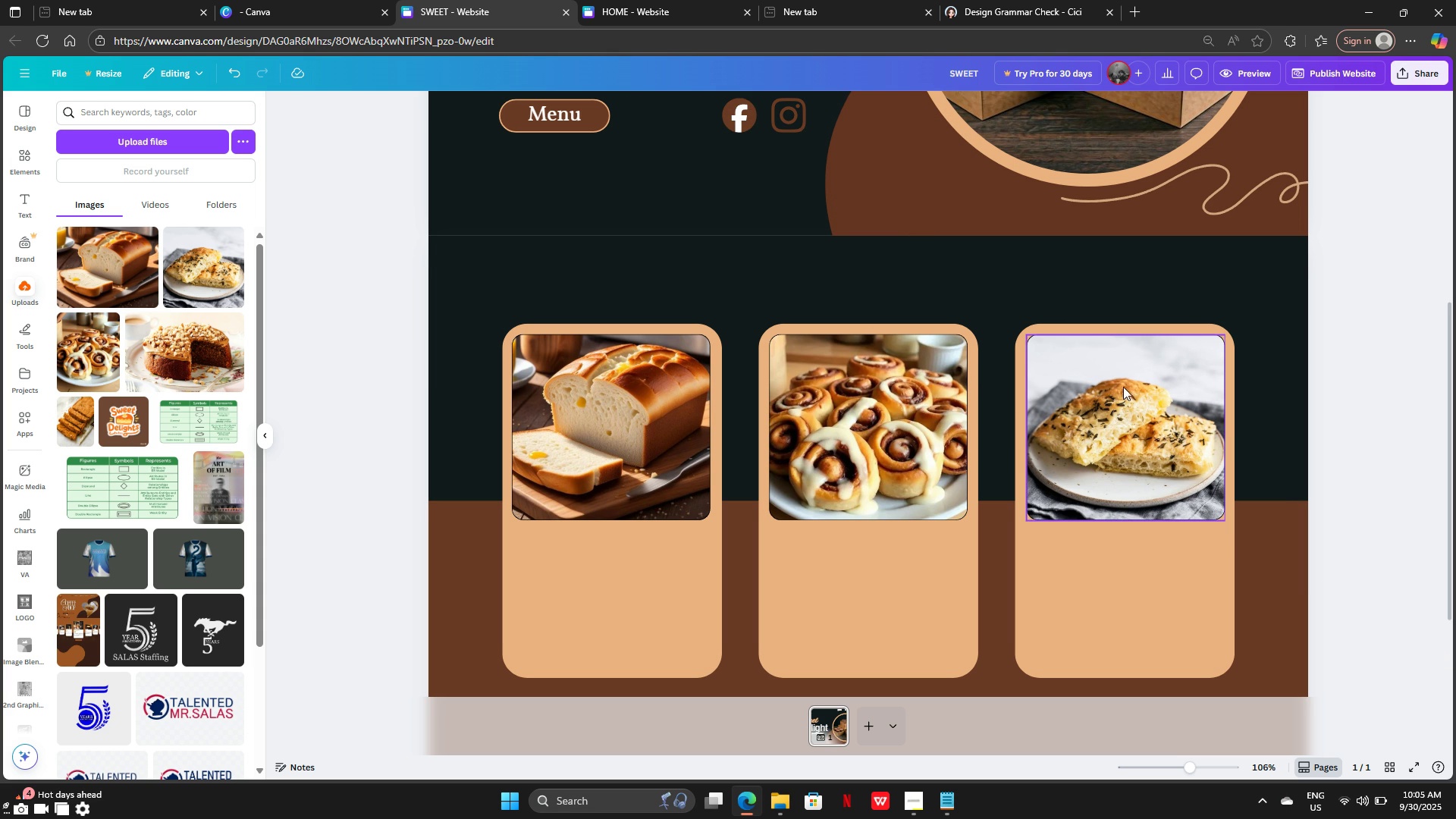 
scroll: coordinate [607, 586], scroll_direction: down, amount: 1.0
 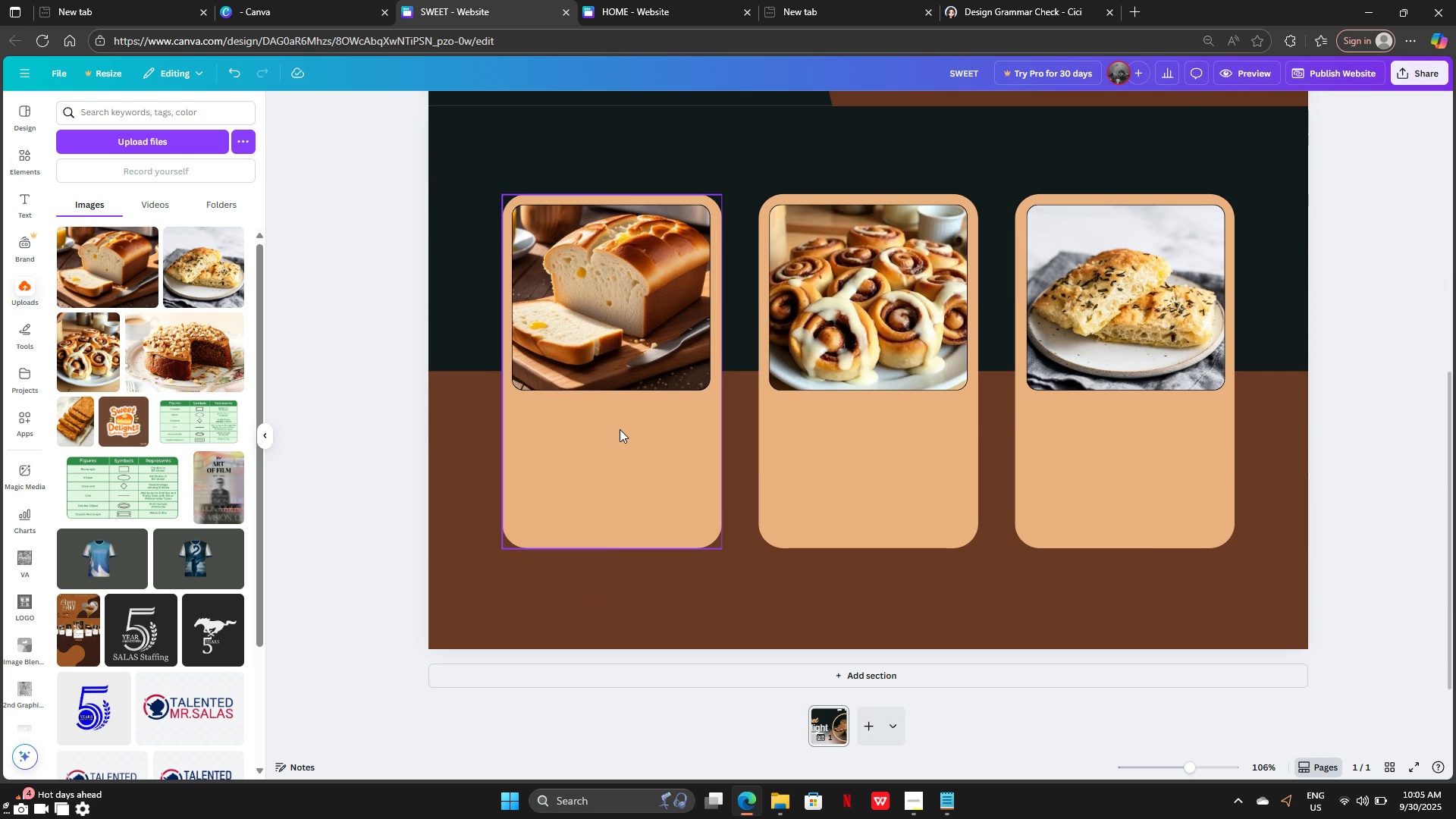 
left_click([620, 429])
 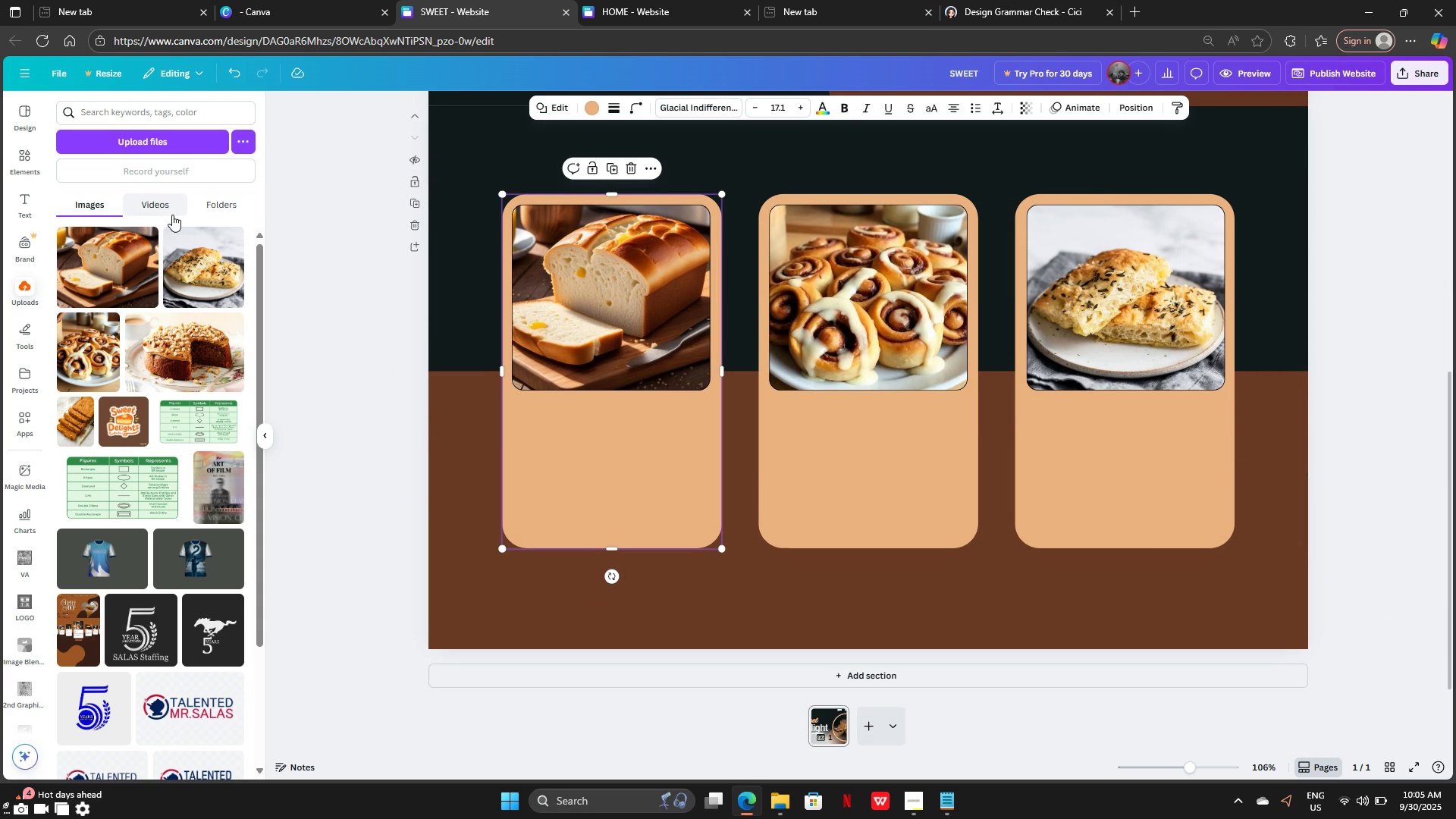 
scroll: coordinate [86, 267], scroll_direction: up, amount: 5.0
 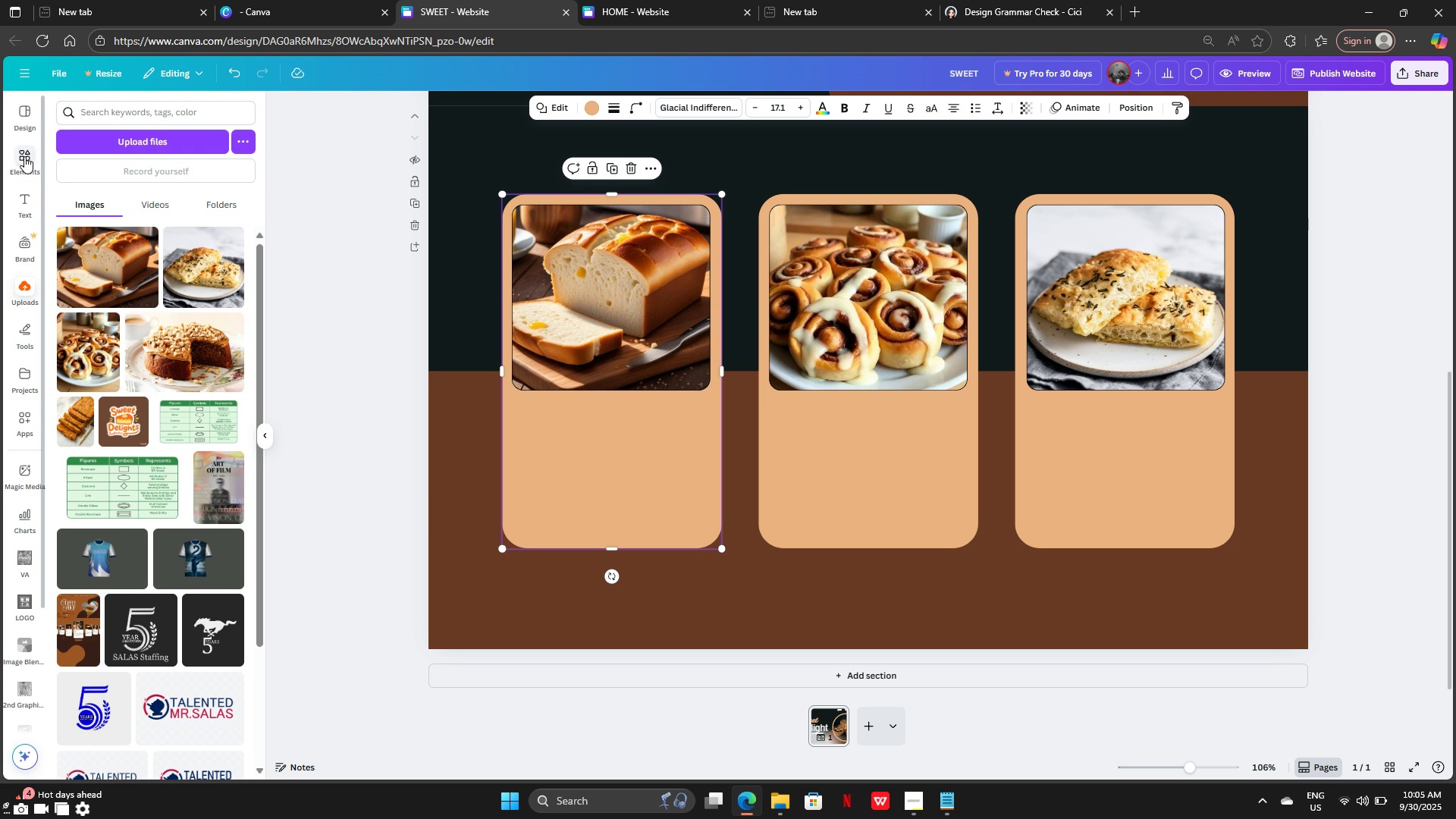 
left_click([24, 155])
 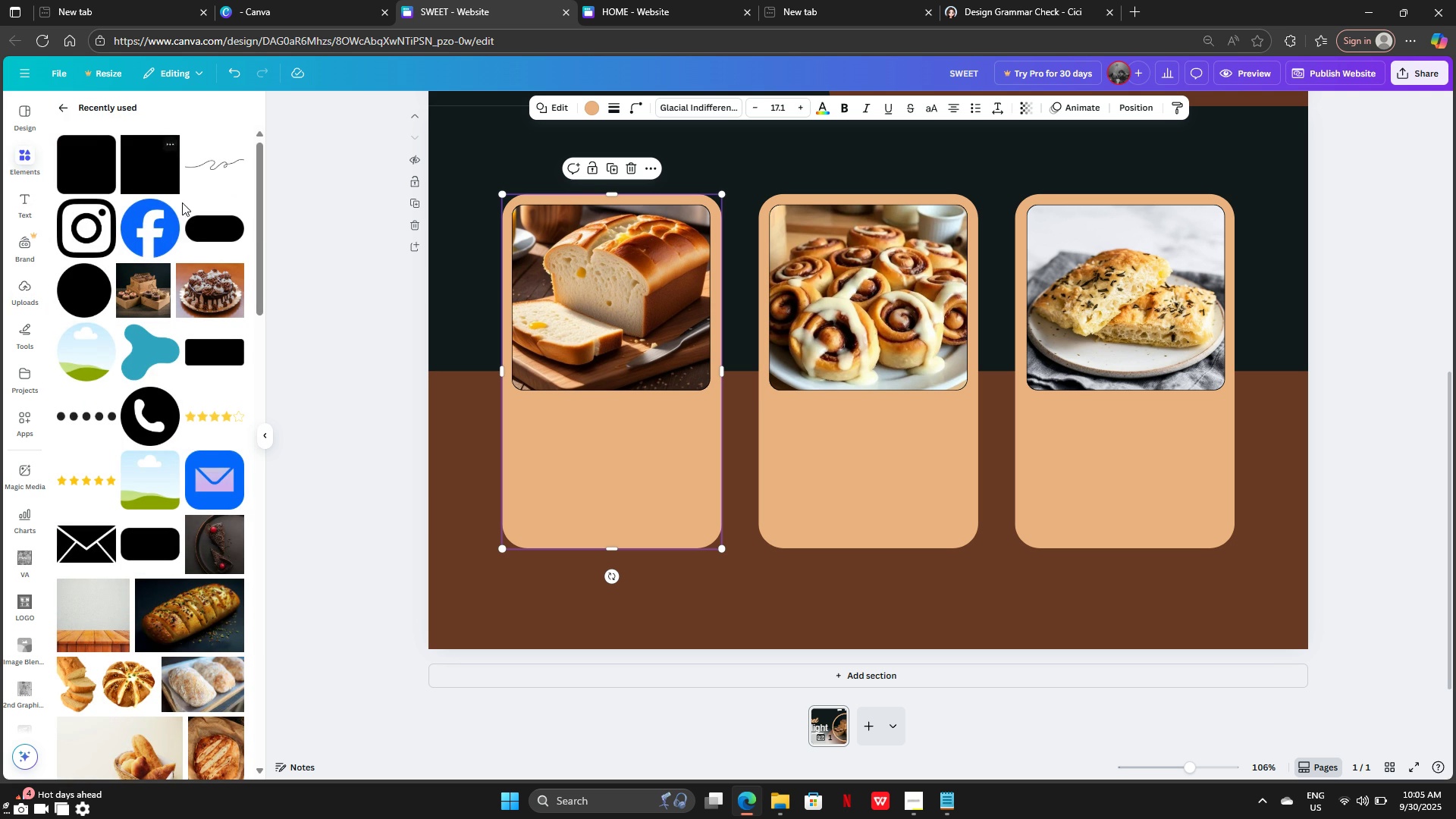 
mouse_move([204, 237])
 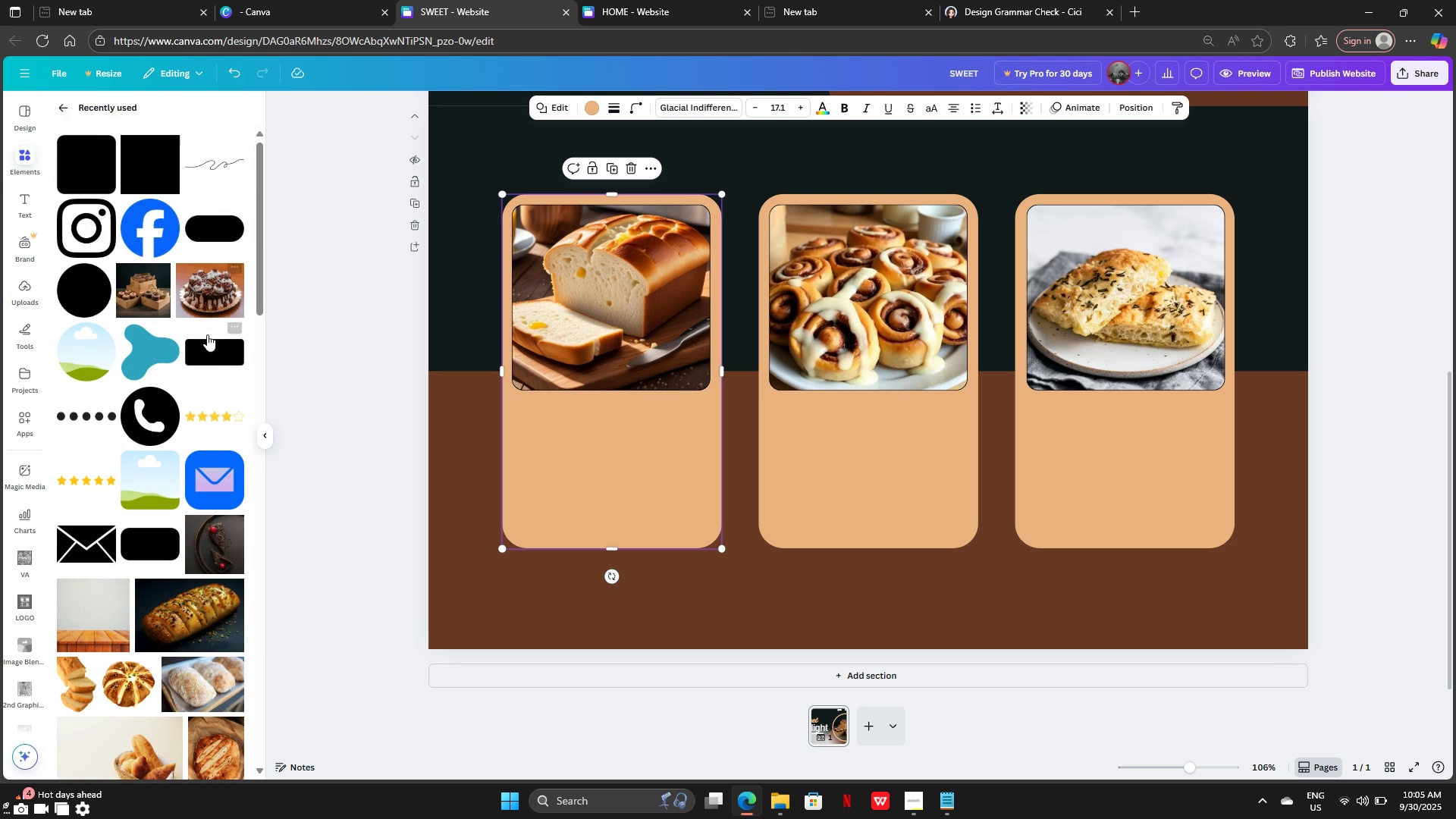 
left_click([205, 349])